 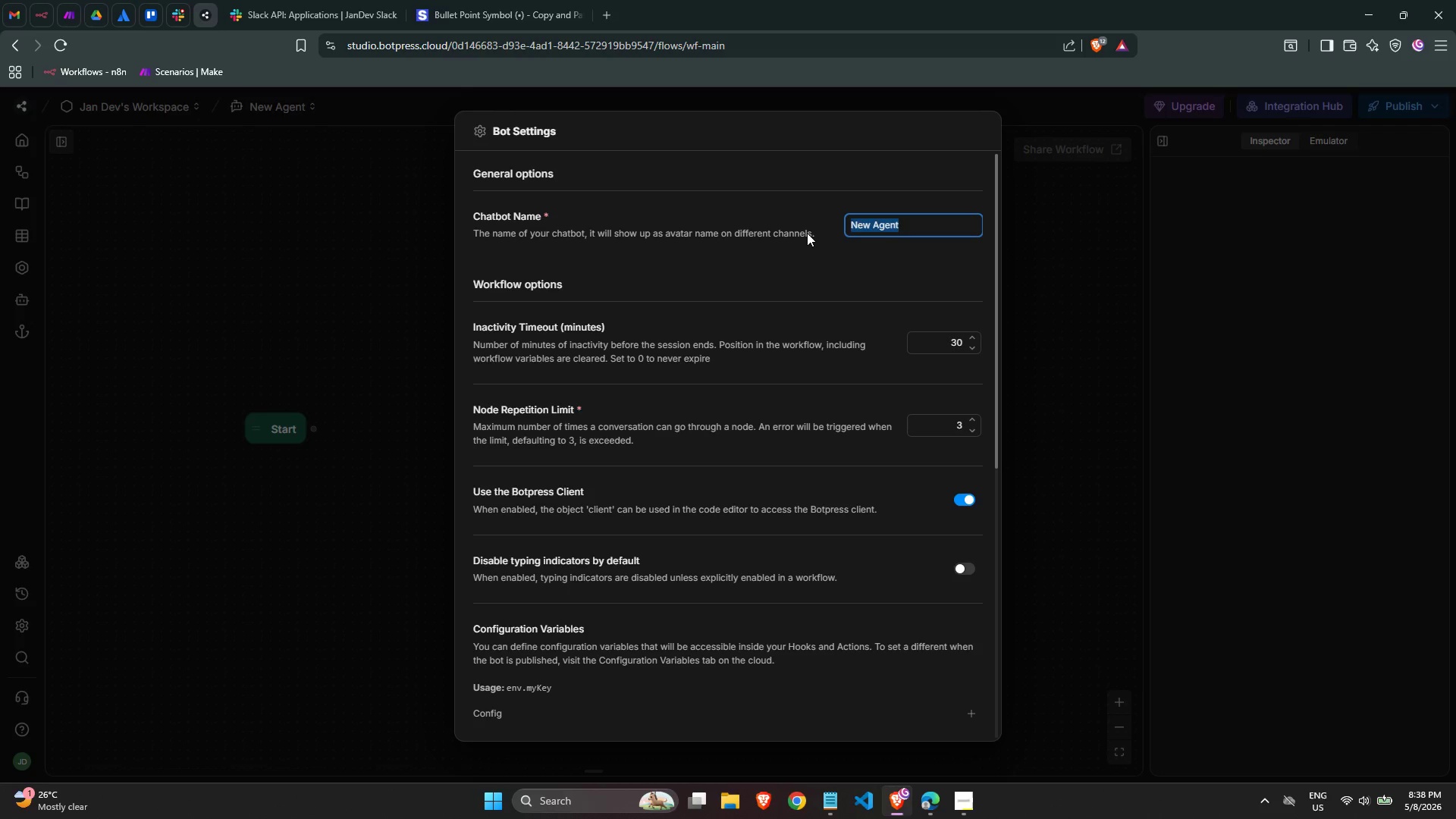 
key(Control+V)
 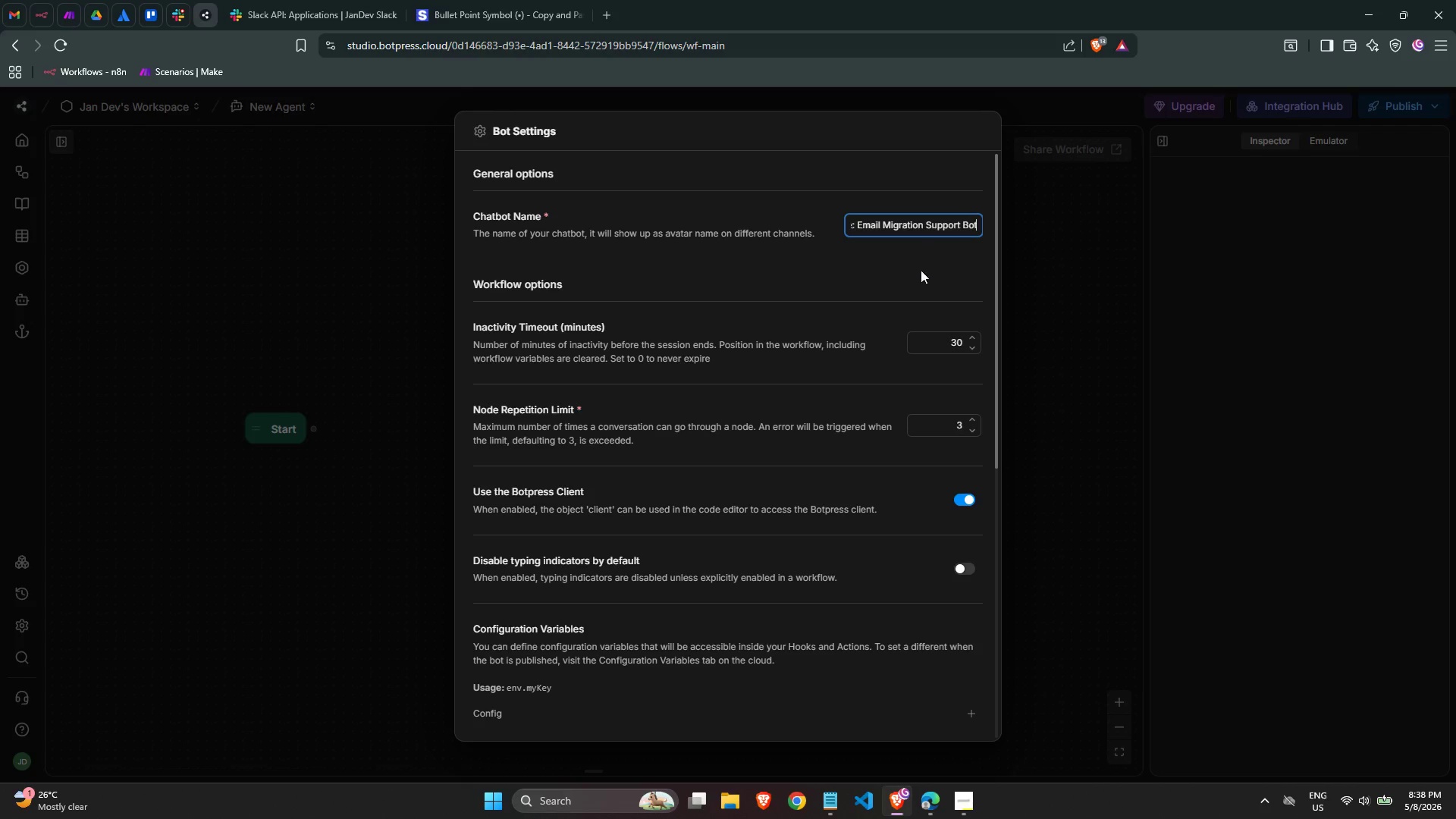 
left_click([910, 269])
 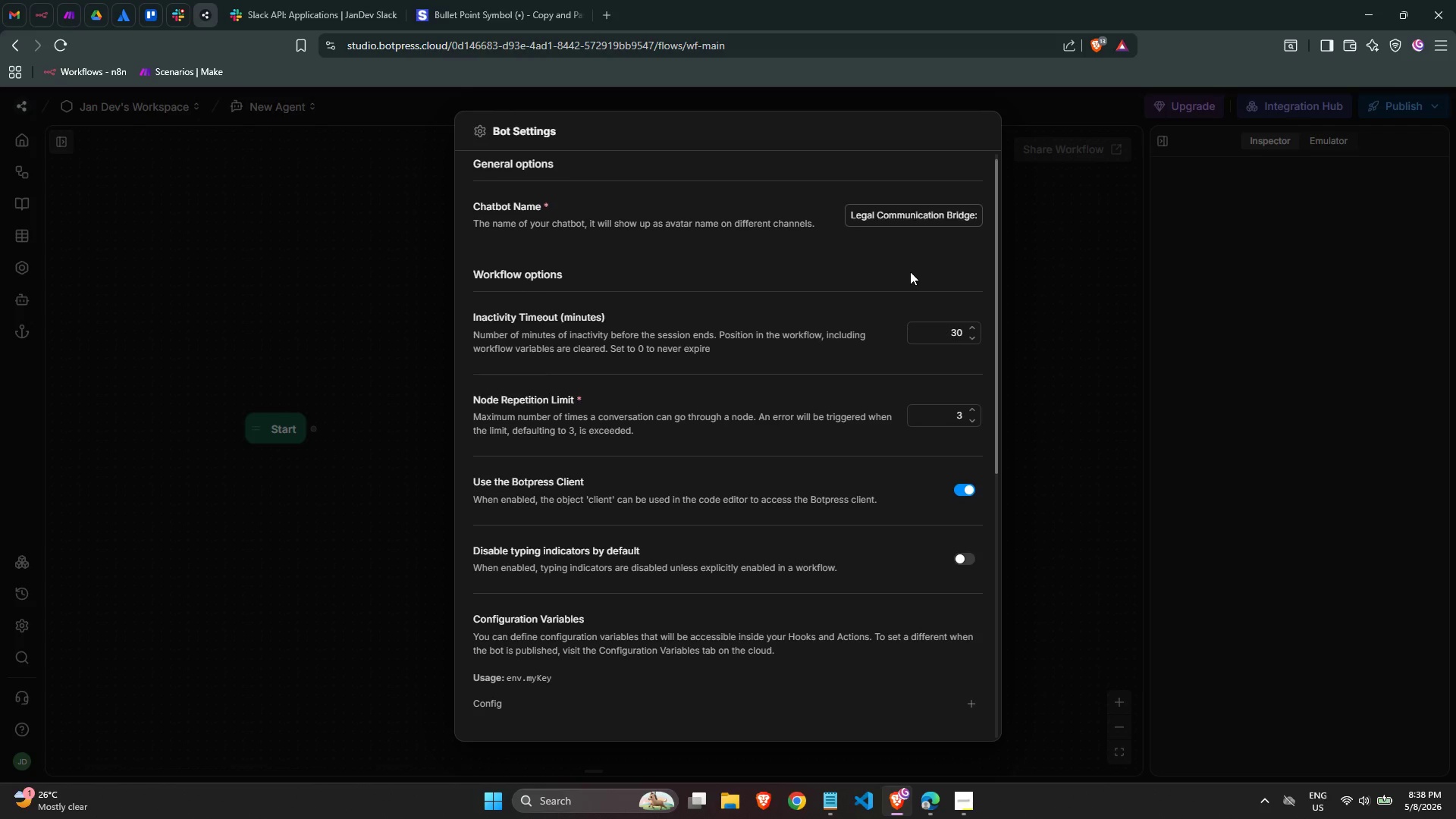 
scroll: coordinate [886, 501], scroll_direction: down, amount: 10.0
 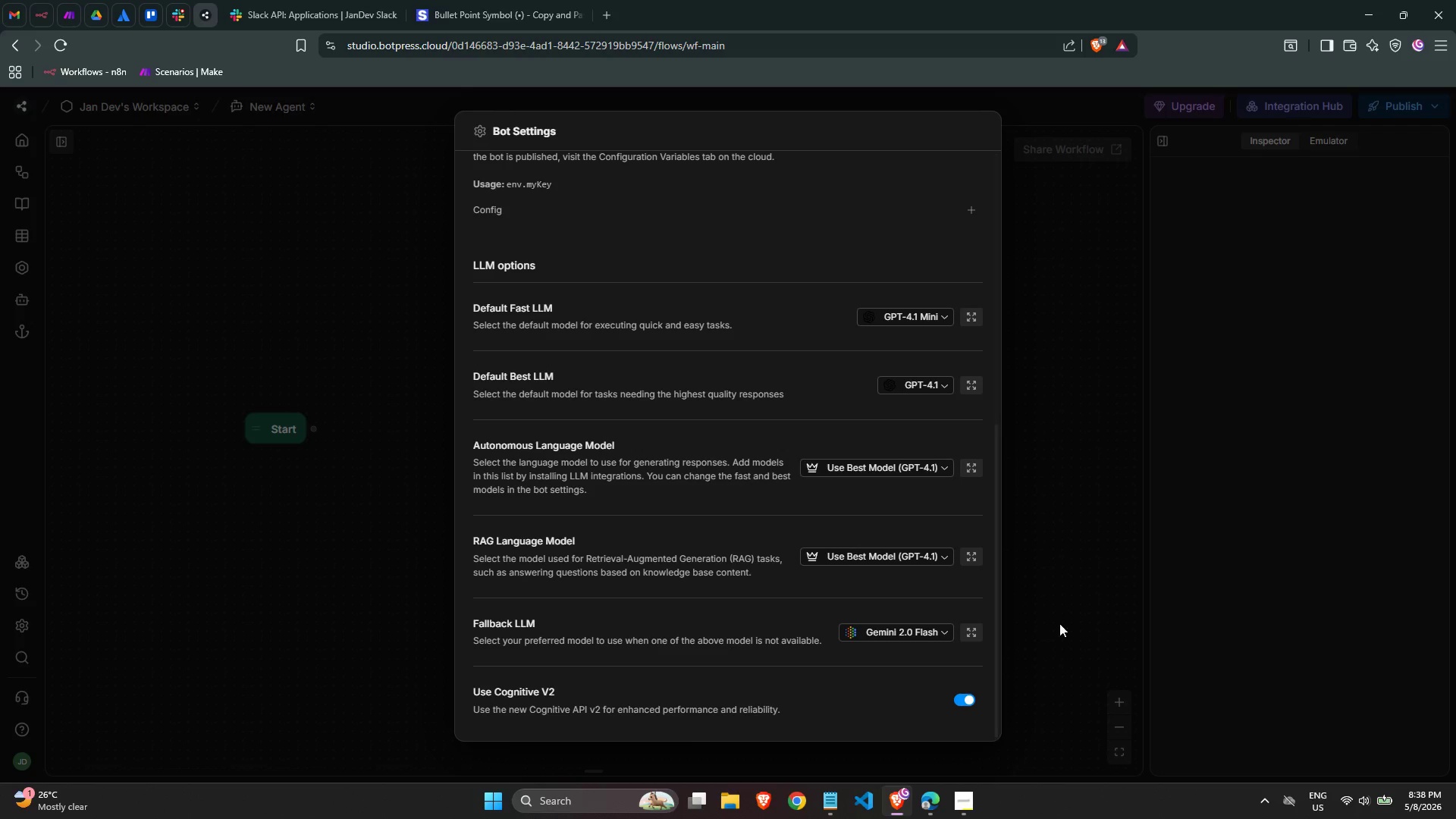 
left_click([1025, 543])
 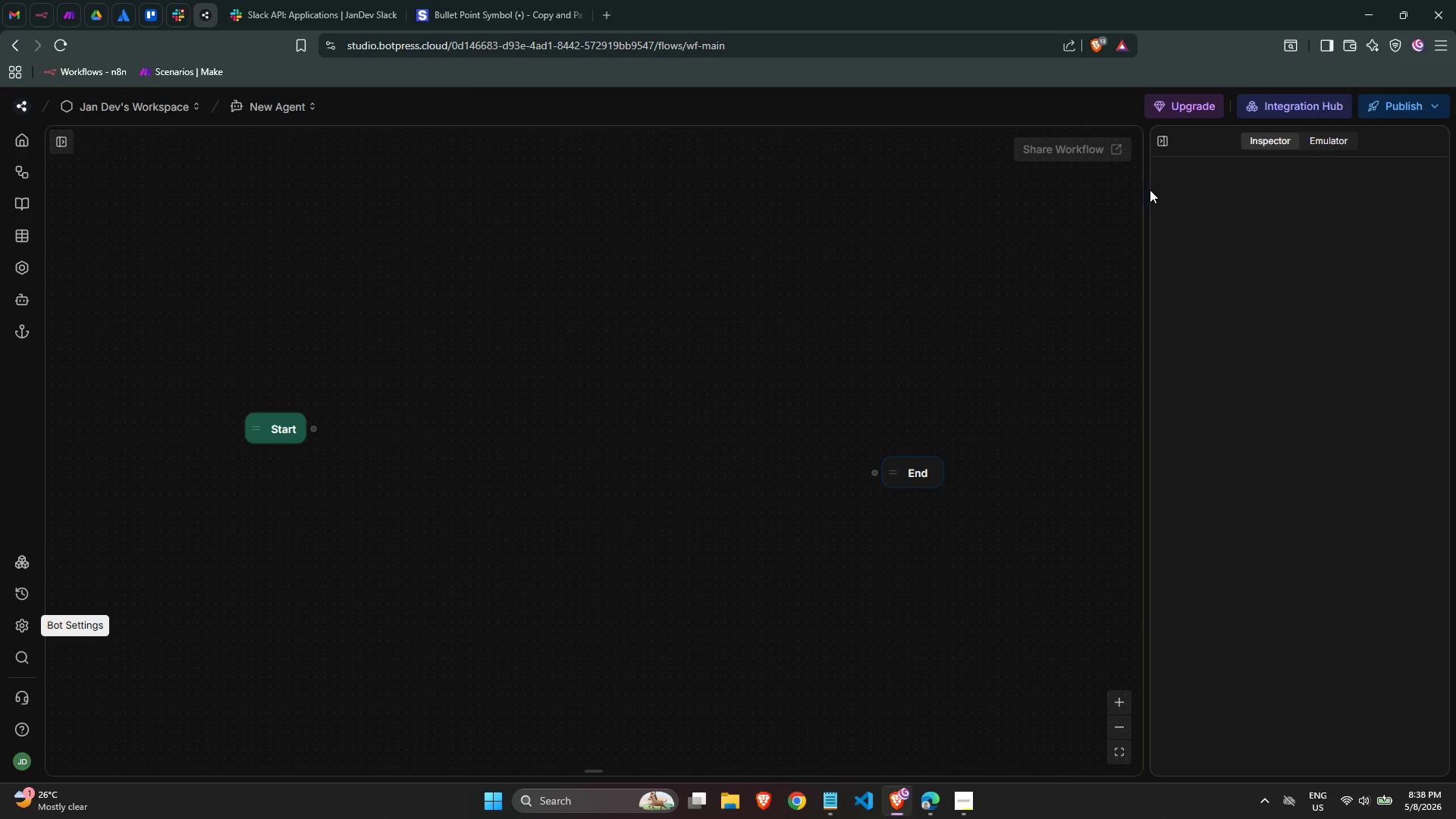 
left_click([1165, 147])
 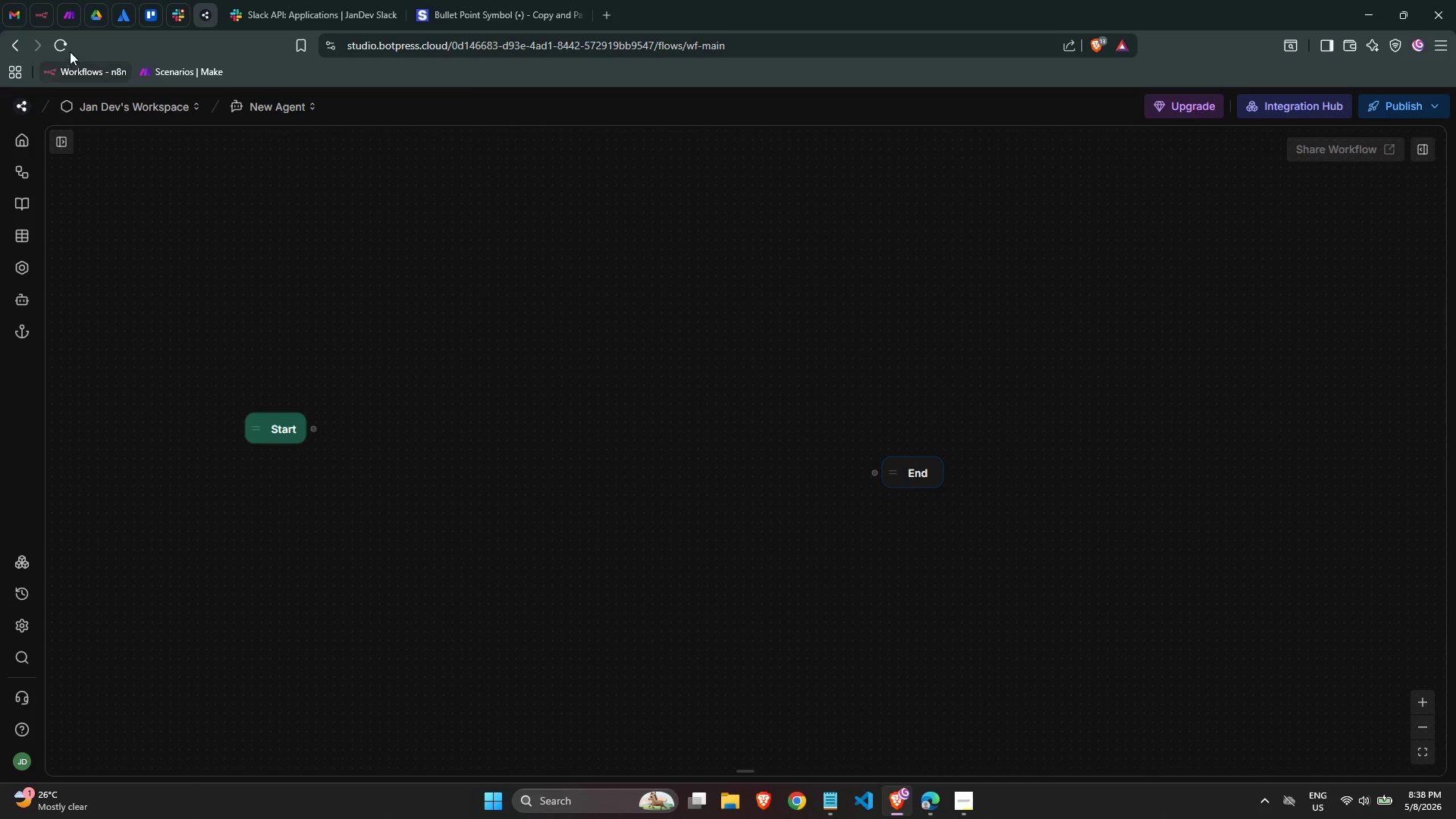 
left_click([68, 49])
 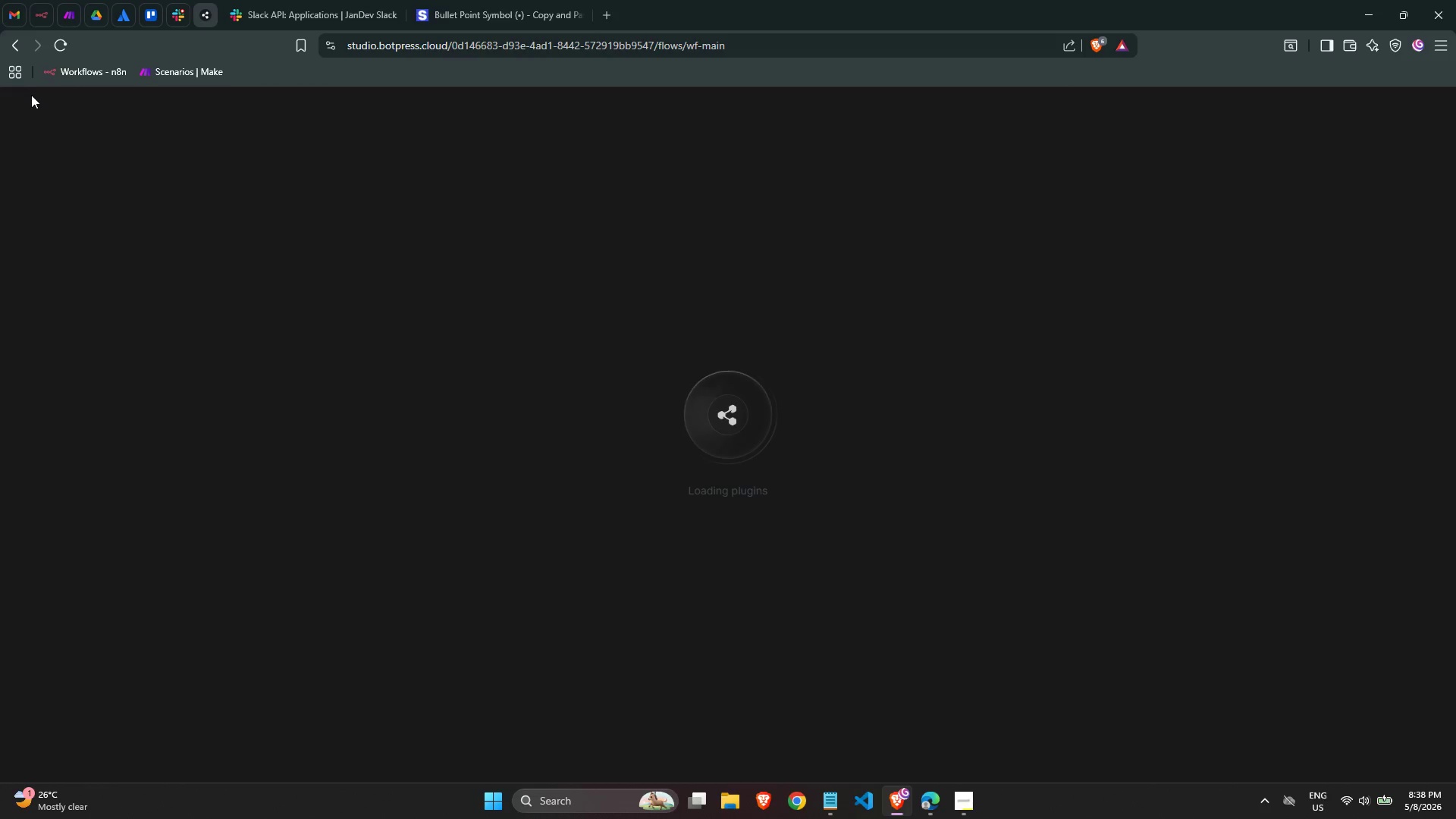 
wait(21.86)
 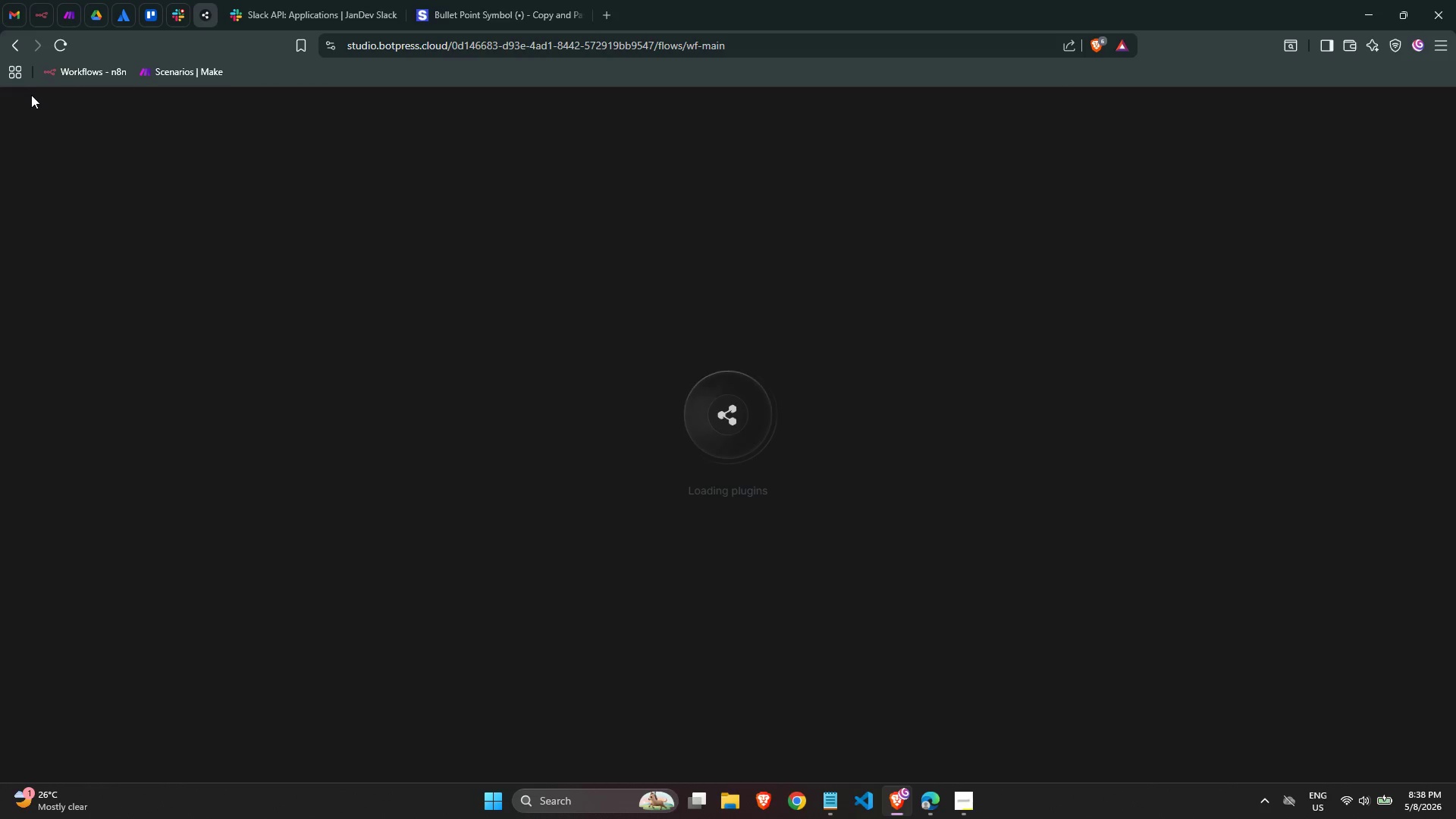 
left_click_drag(start_coordinate=[435, 432], to_coordinate=[220, 475])
 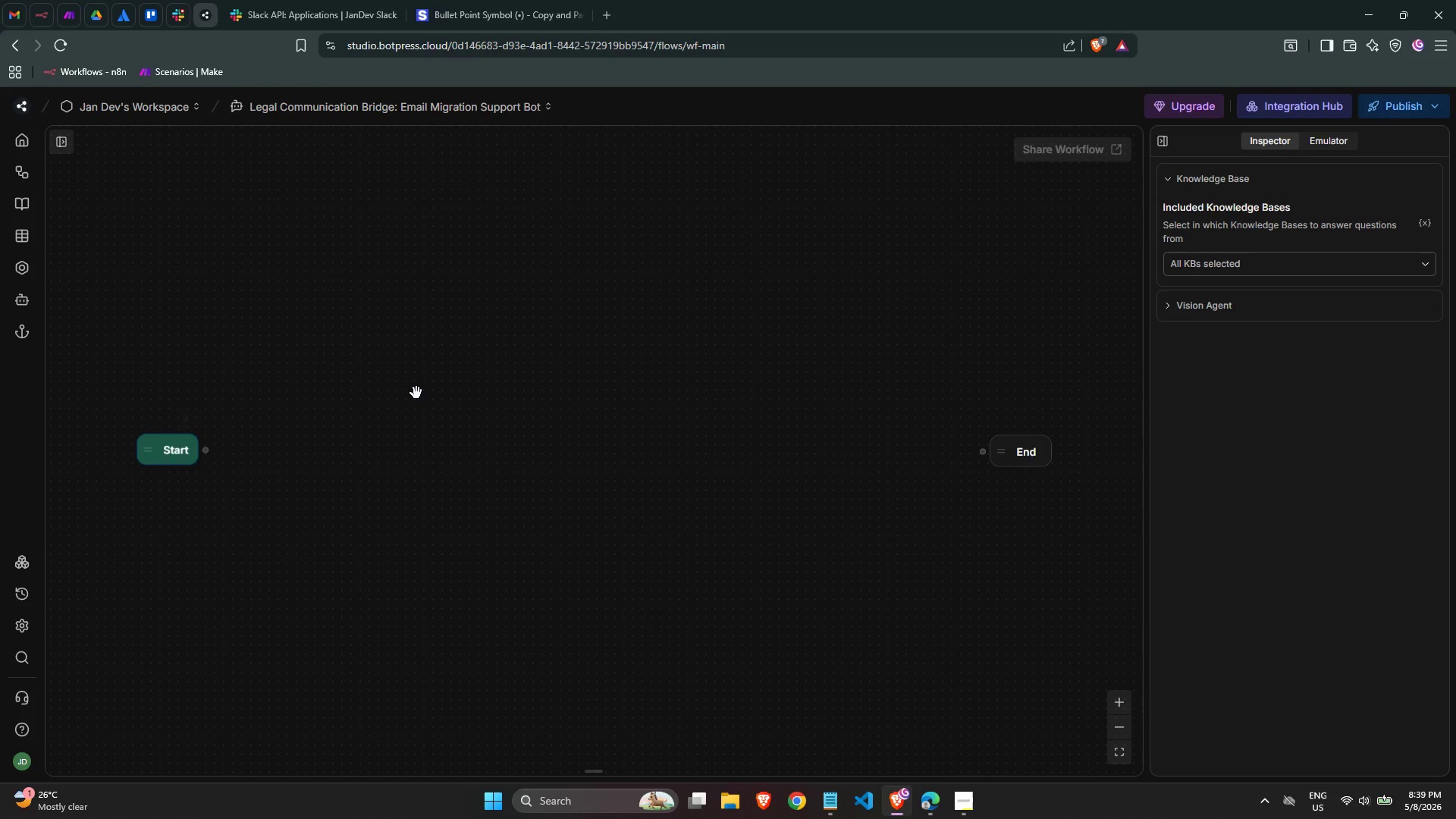 
left_click([416, 392])
 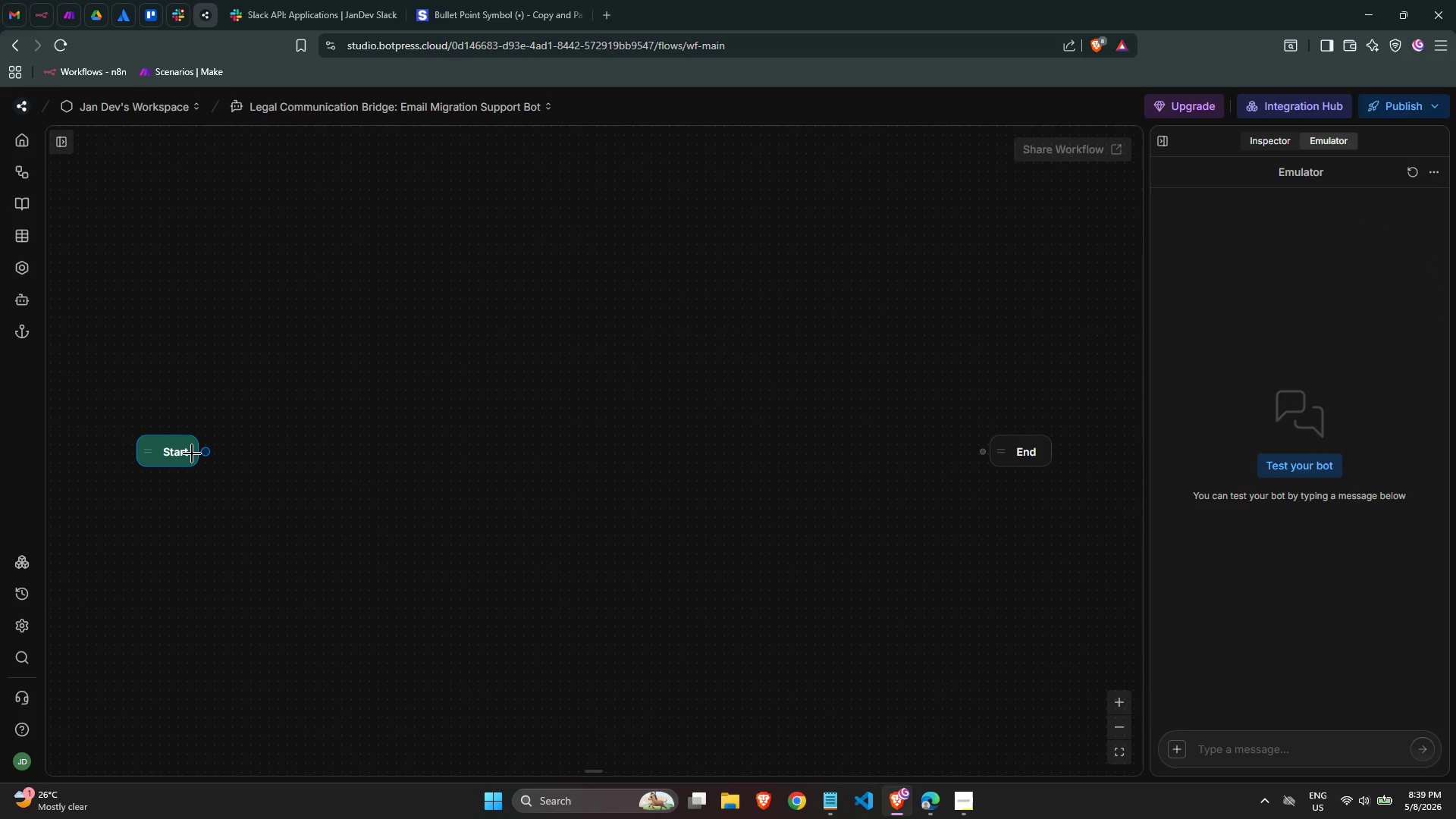 
left_click([169, 447])
 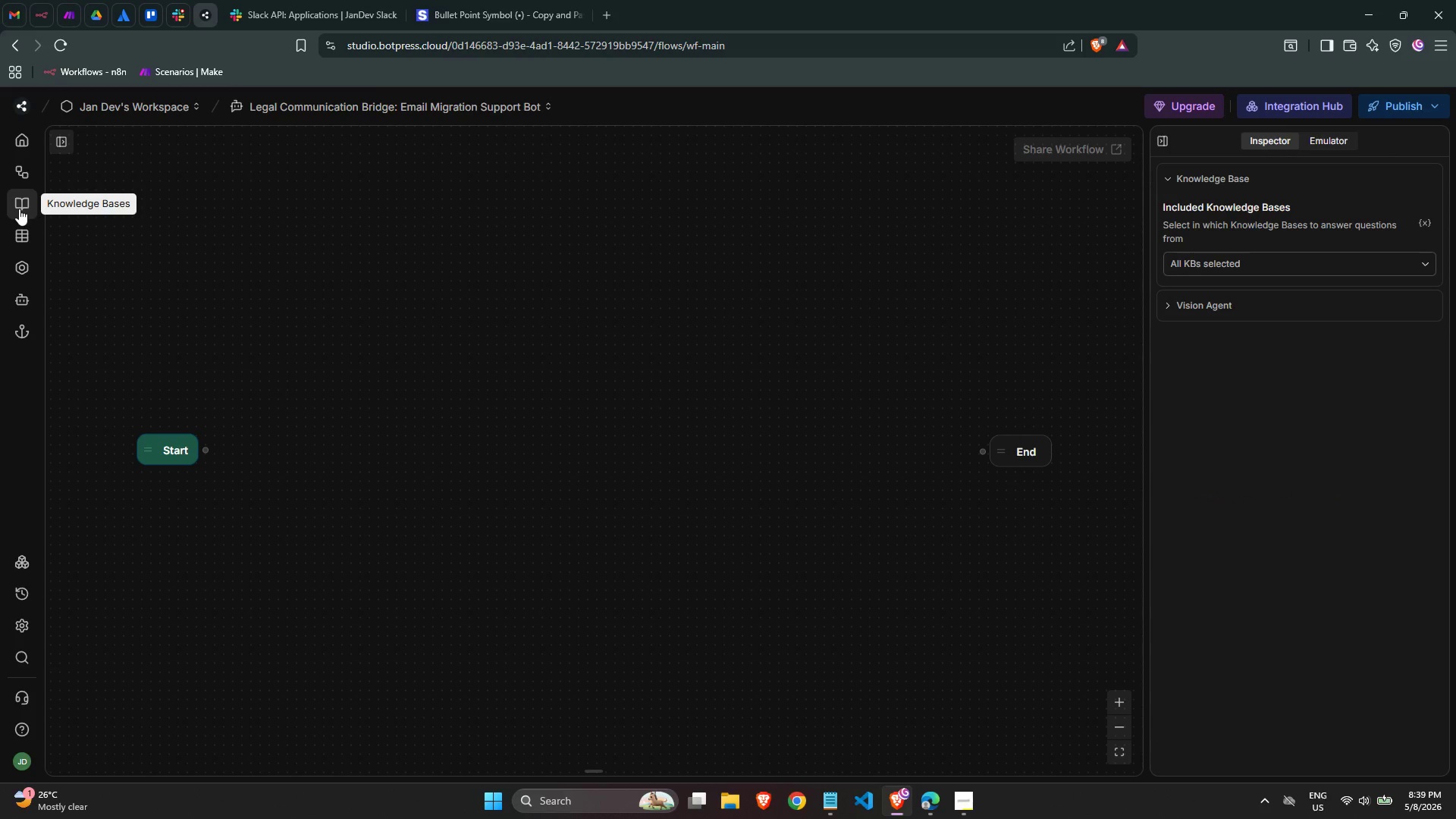 
left_click([19, 209])
 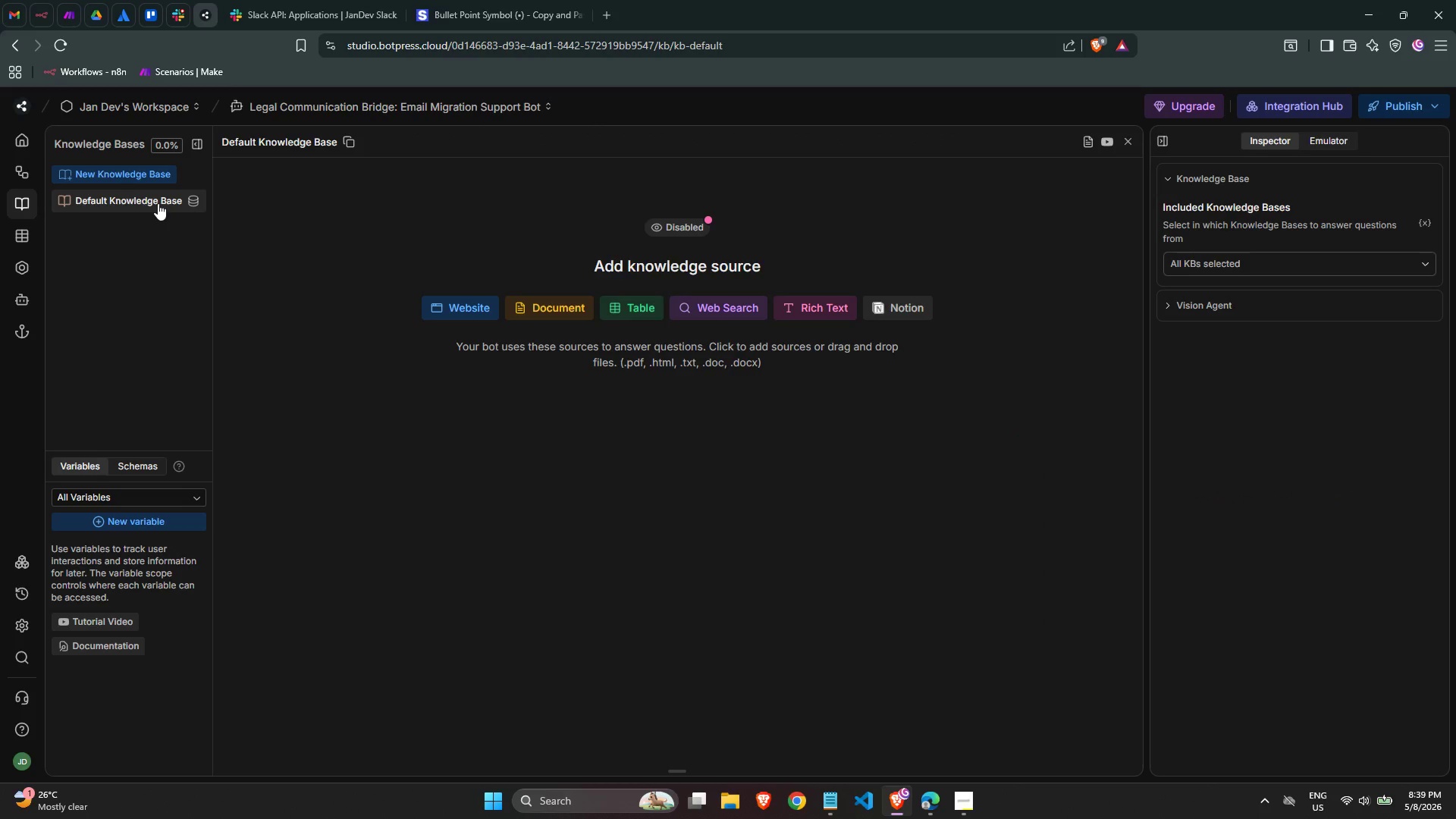 
wait(5.33)
 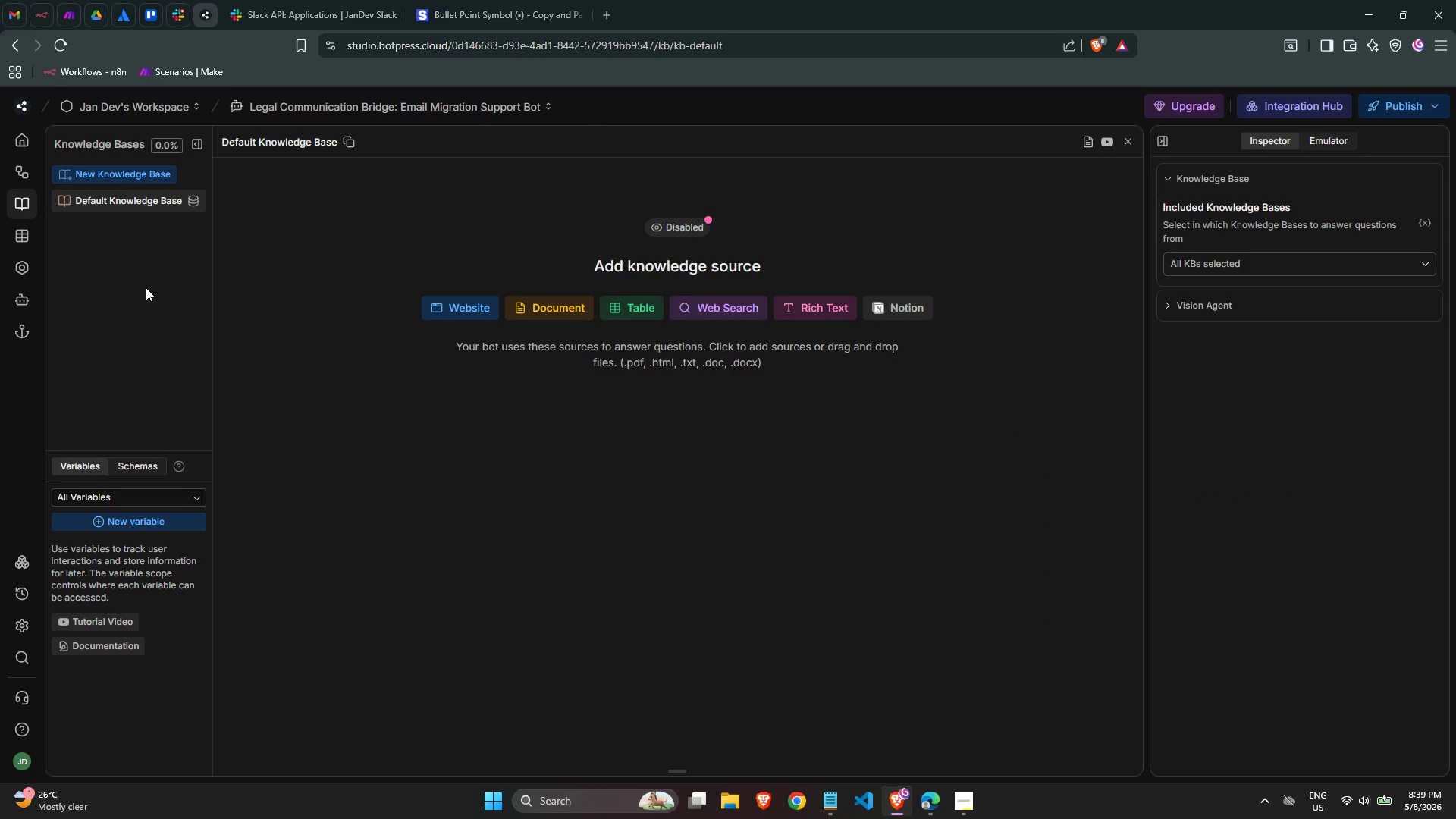 
right_click([136, 206])
 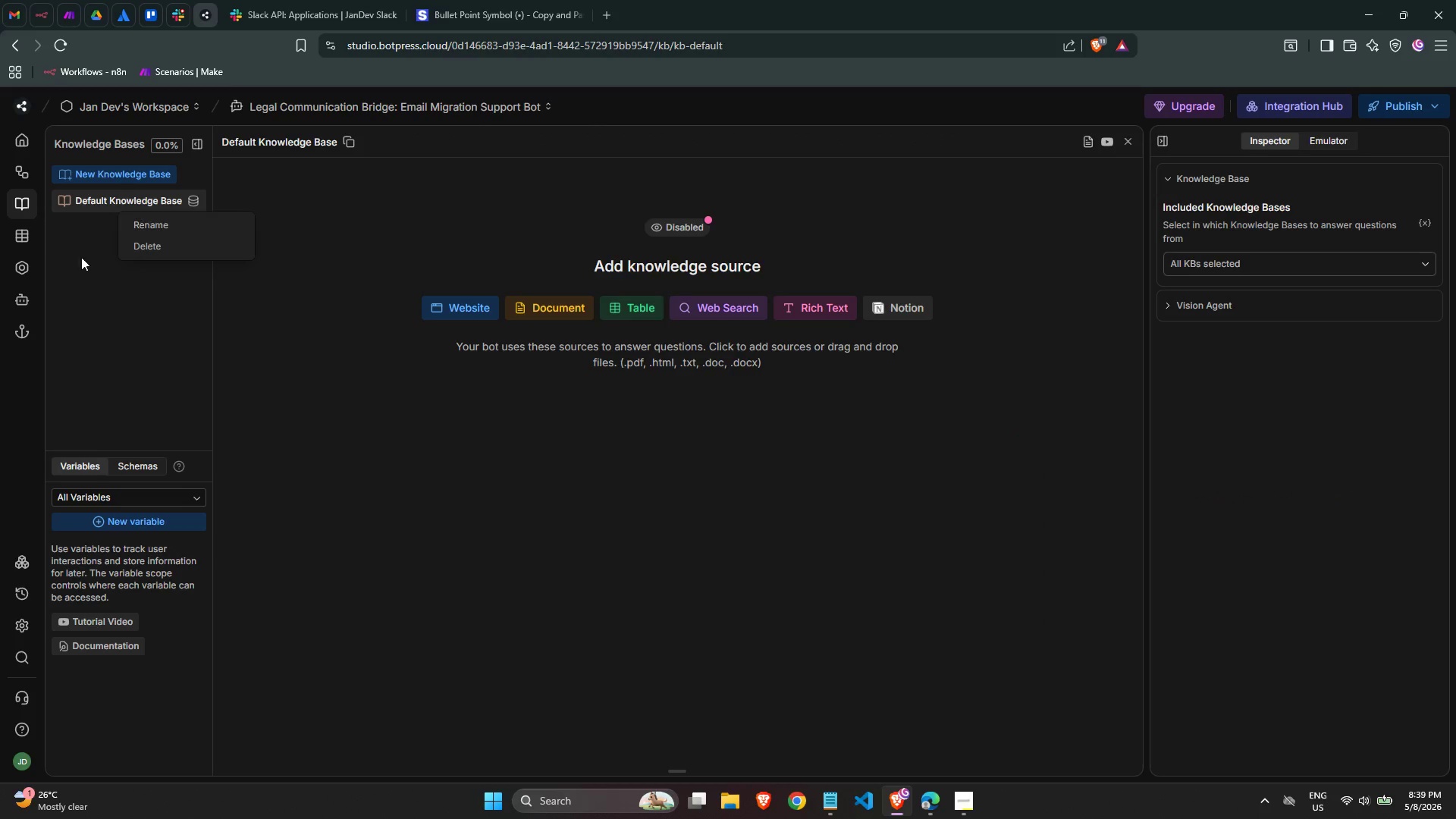 
left_click([70, 259])
 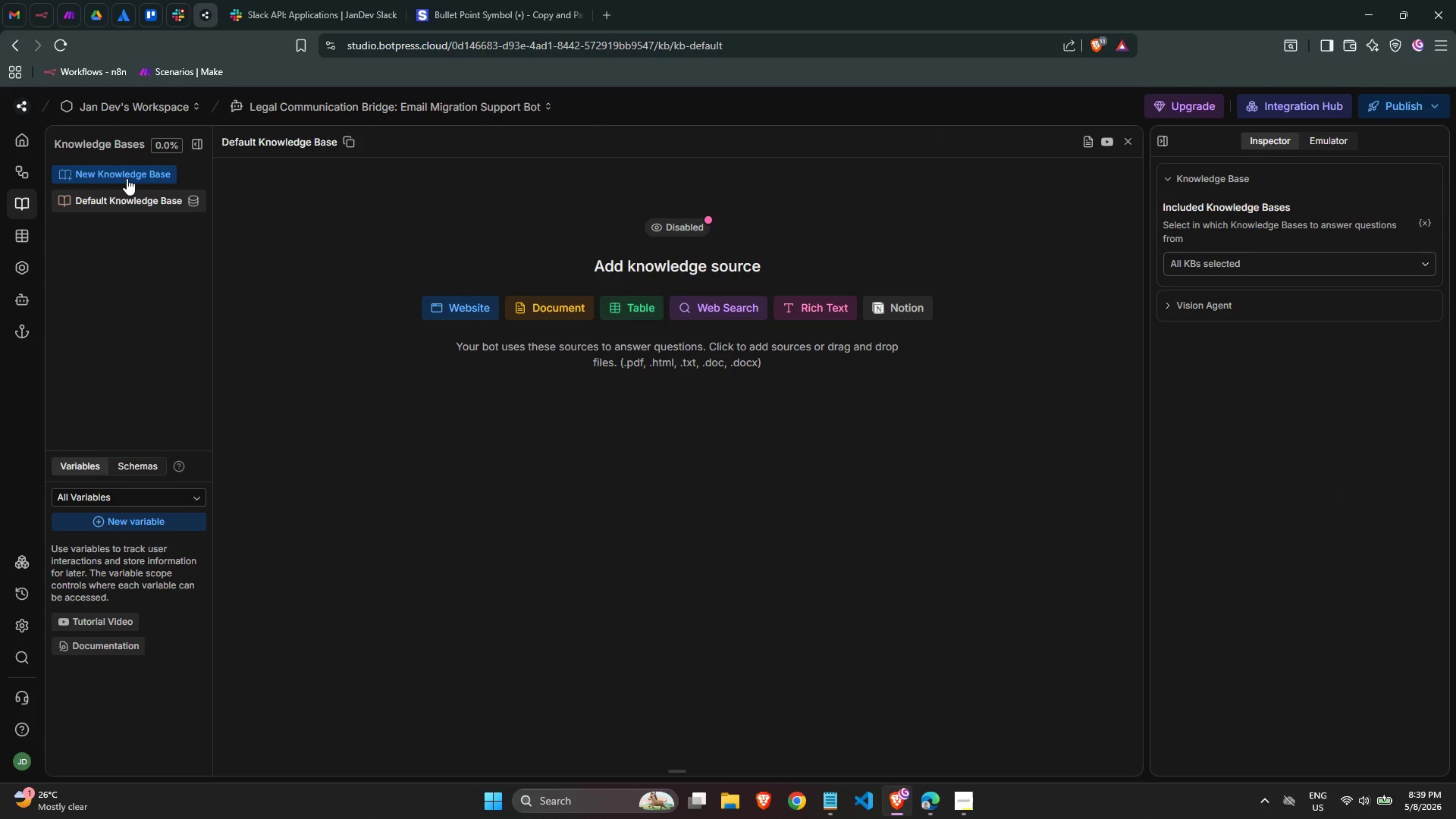 
left_click([127, 178])
 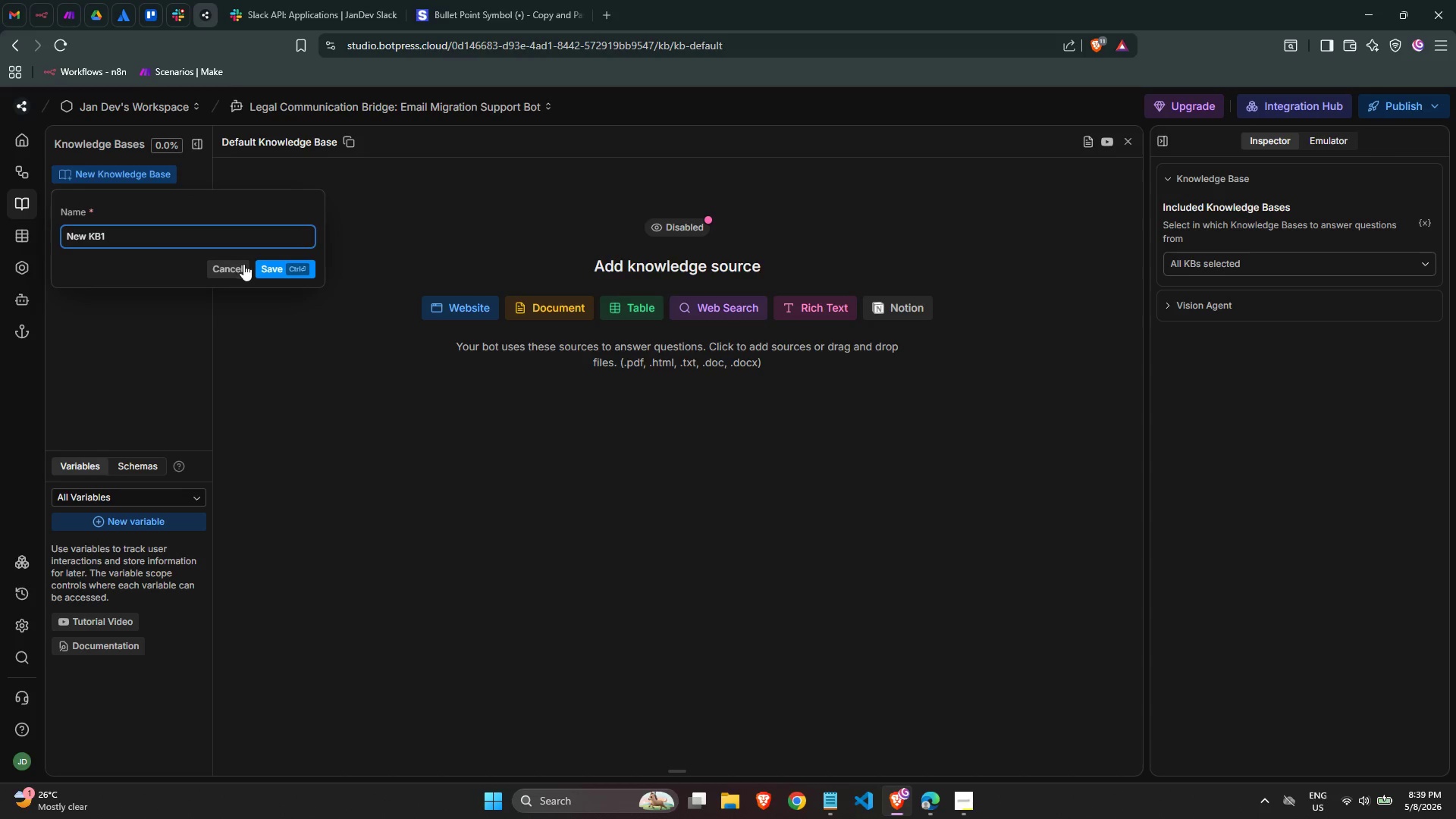 
left_click([179, 331])
 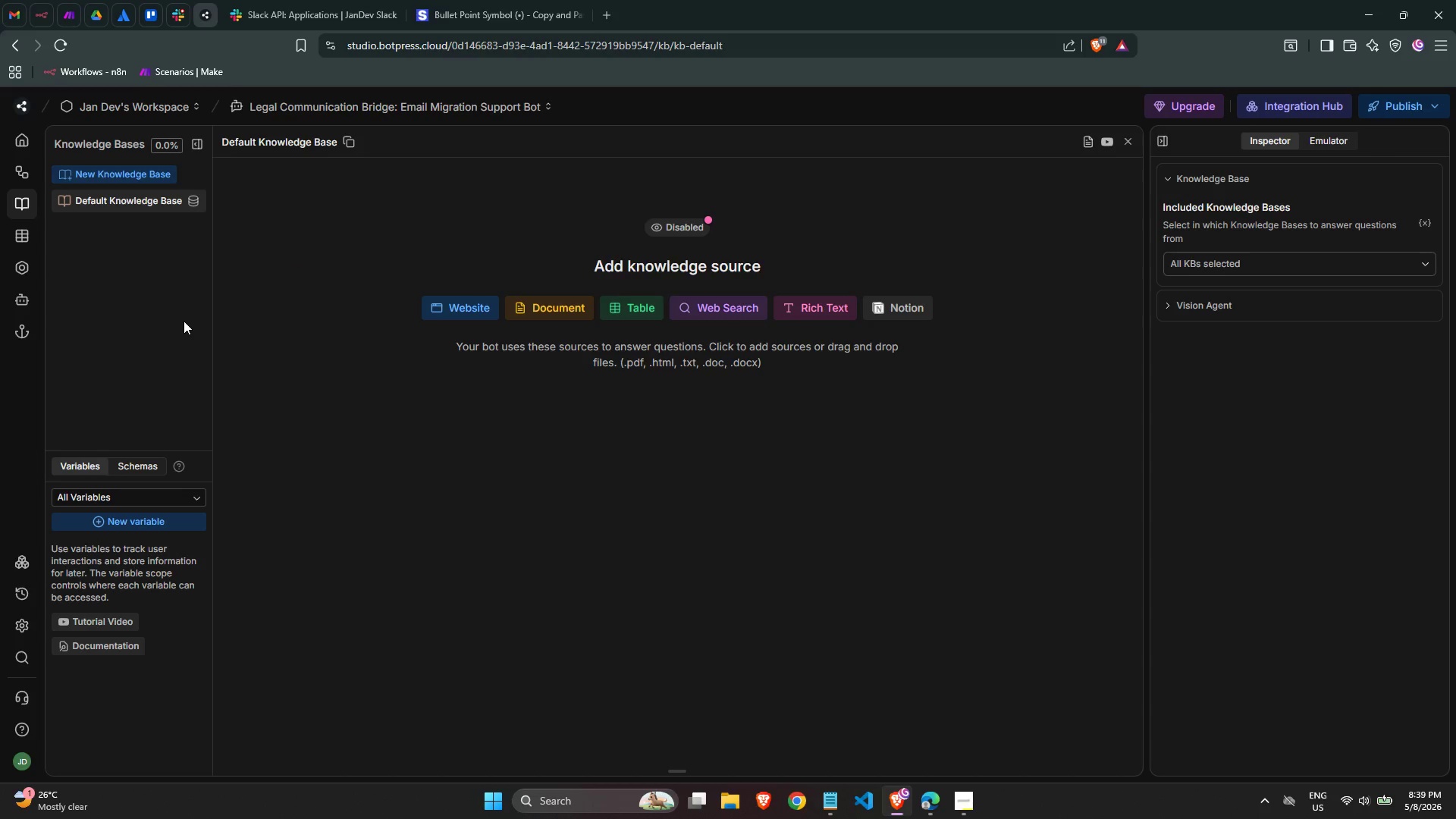 
wait(5.34)
 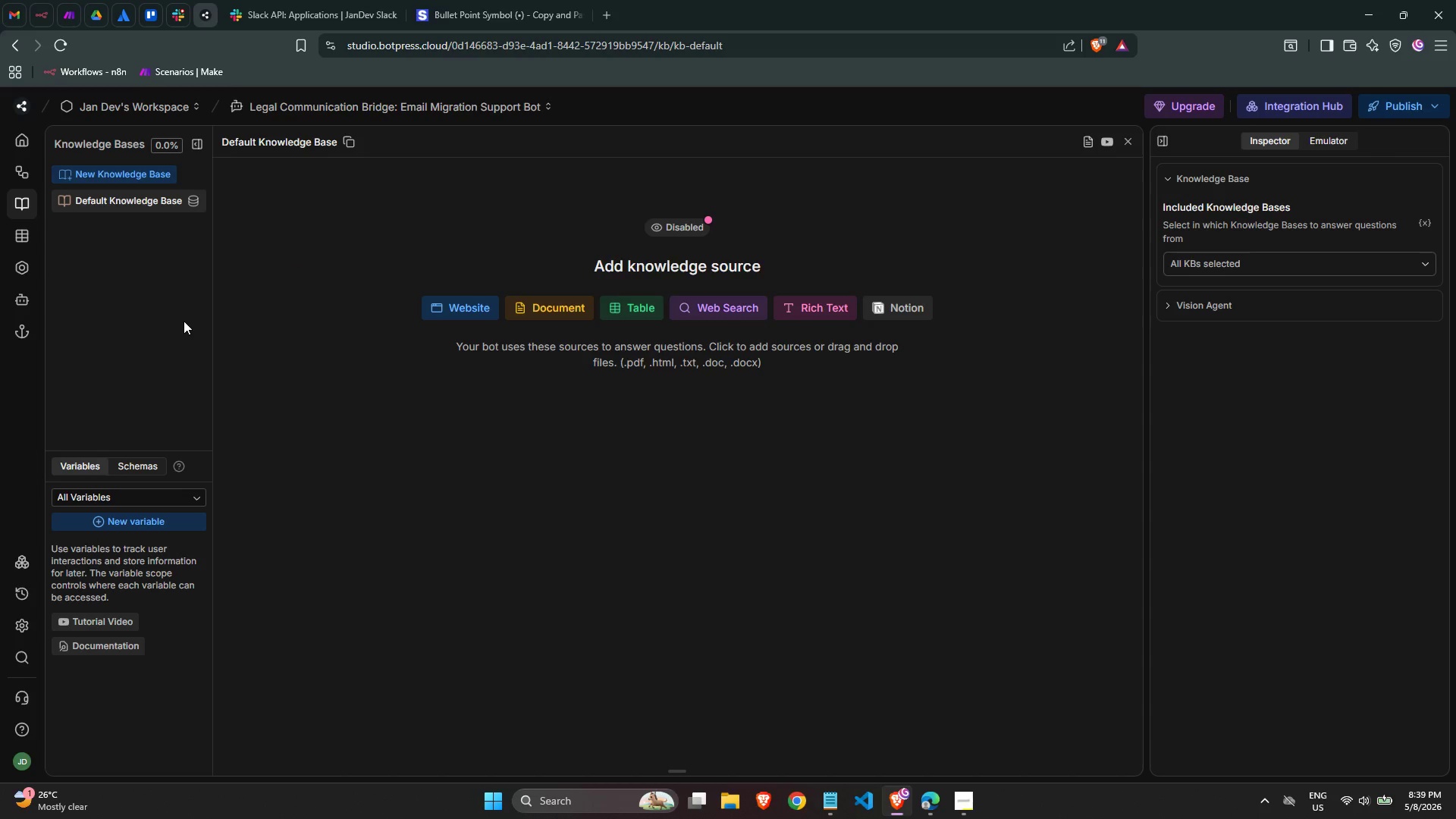 
left_click([15, 234])
 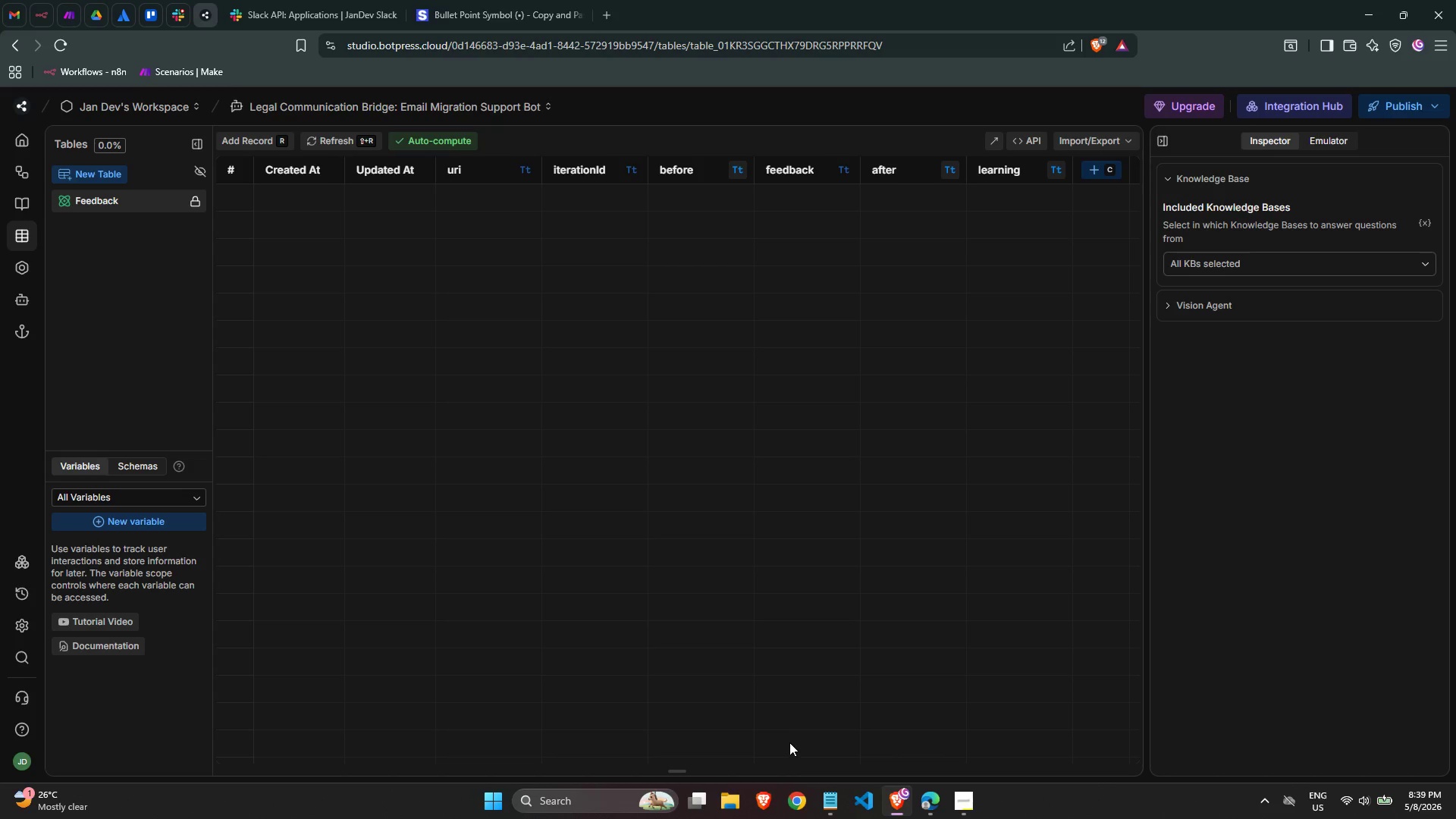 
left_click([741, 798])
 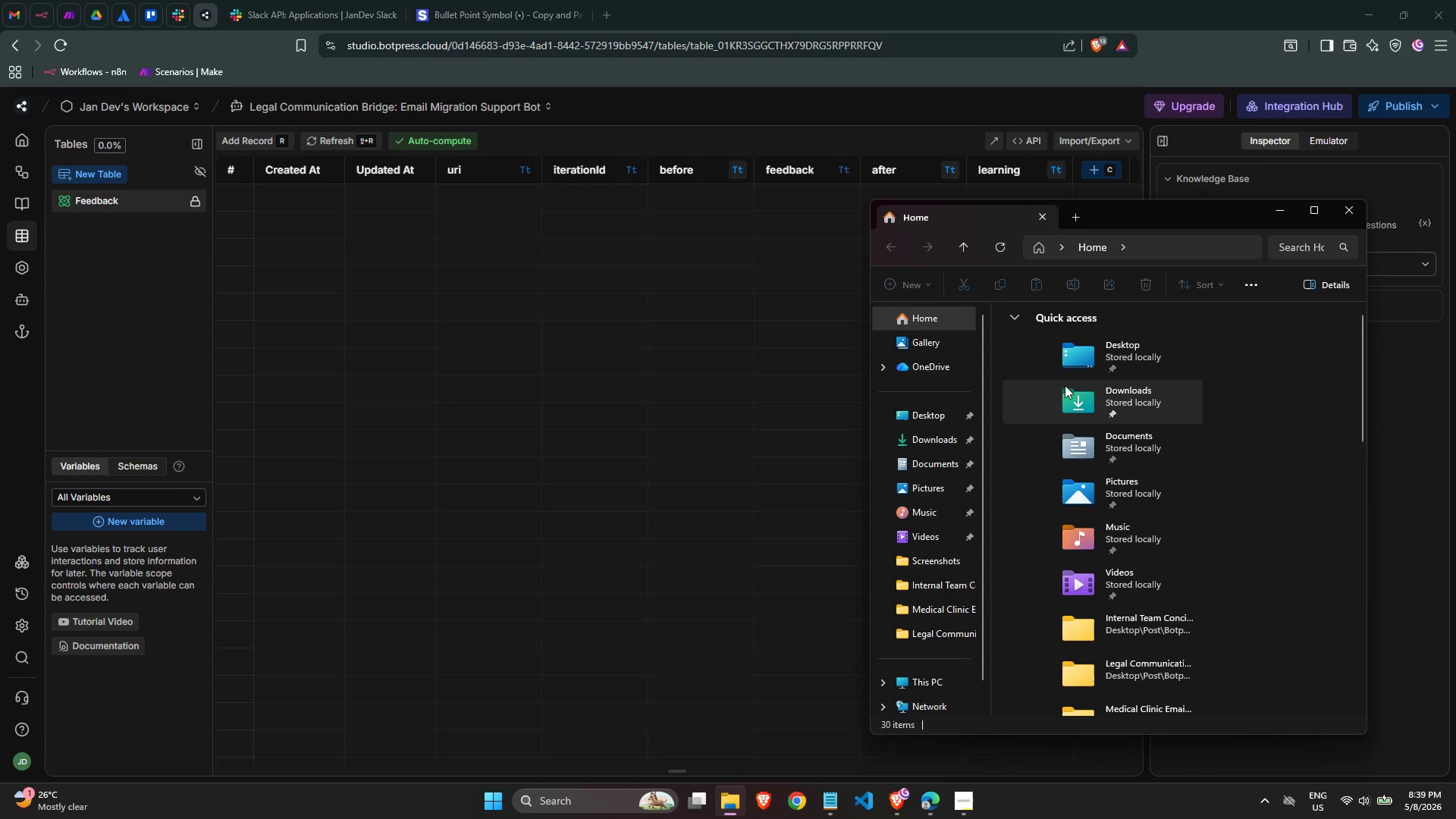 
left_click([909, 441])
 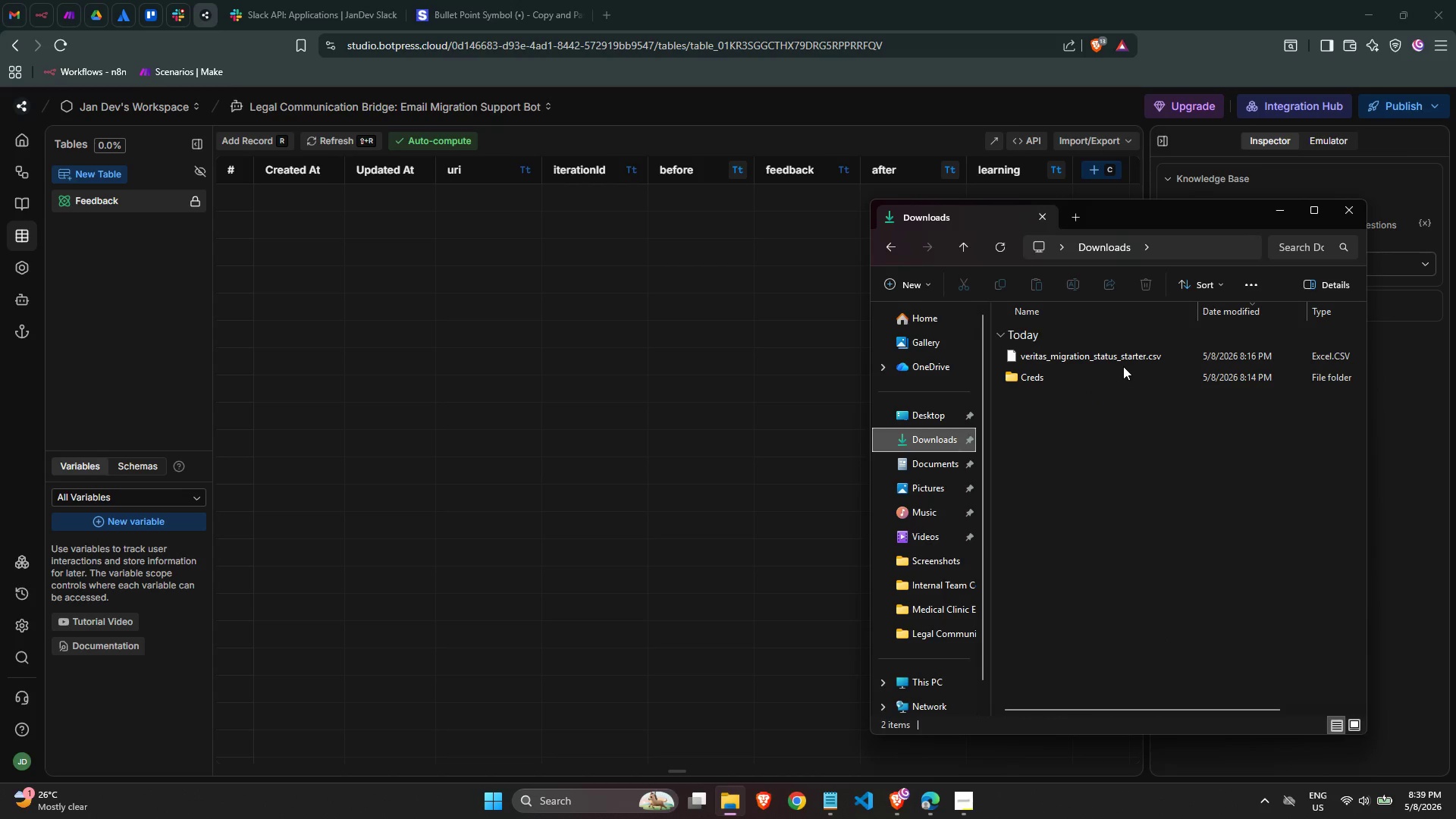 
left_click([1122, 360])
 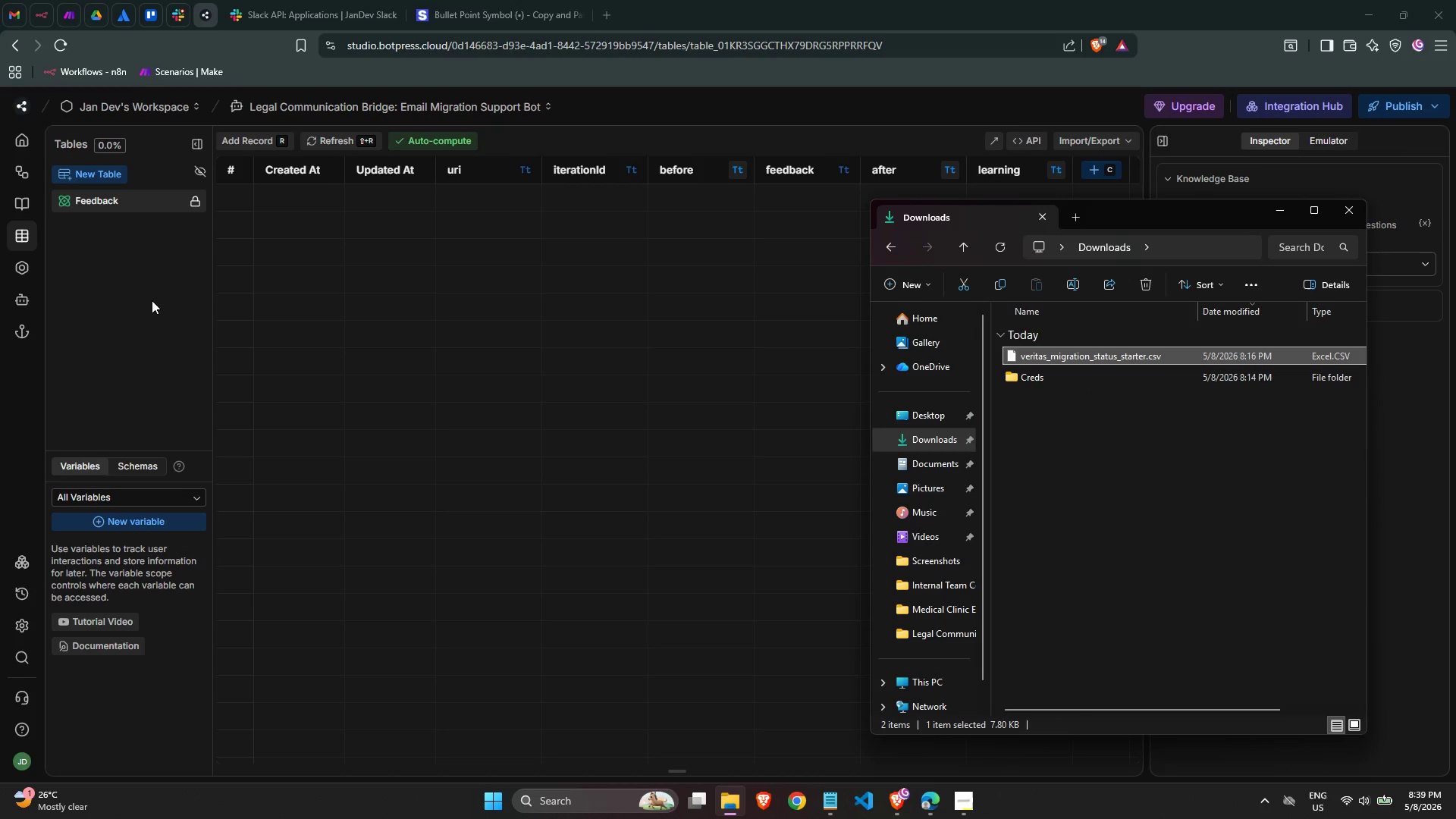 
left_click([111, 289])
 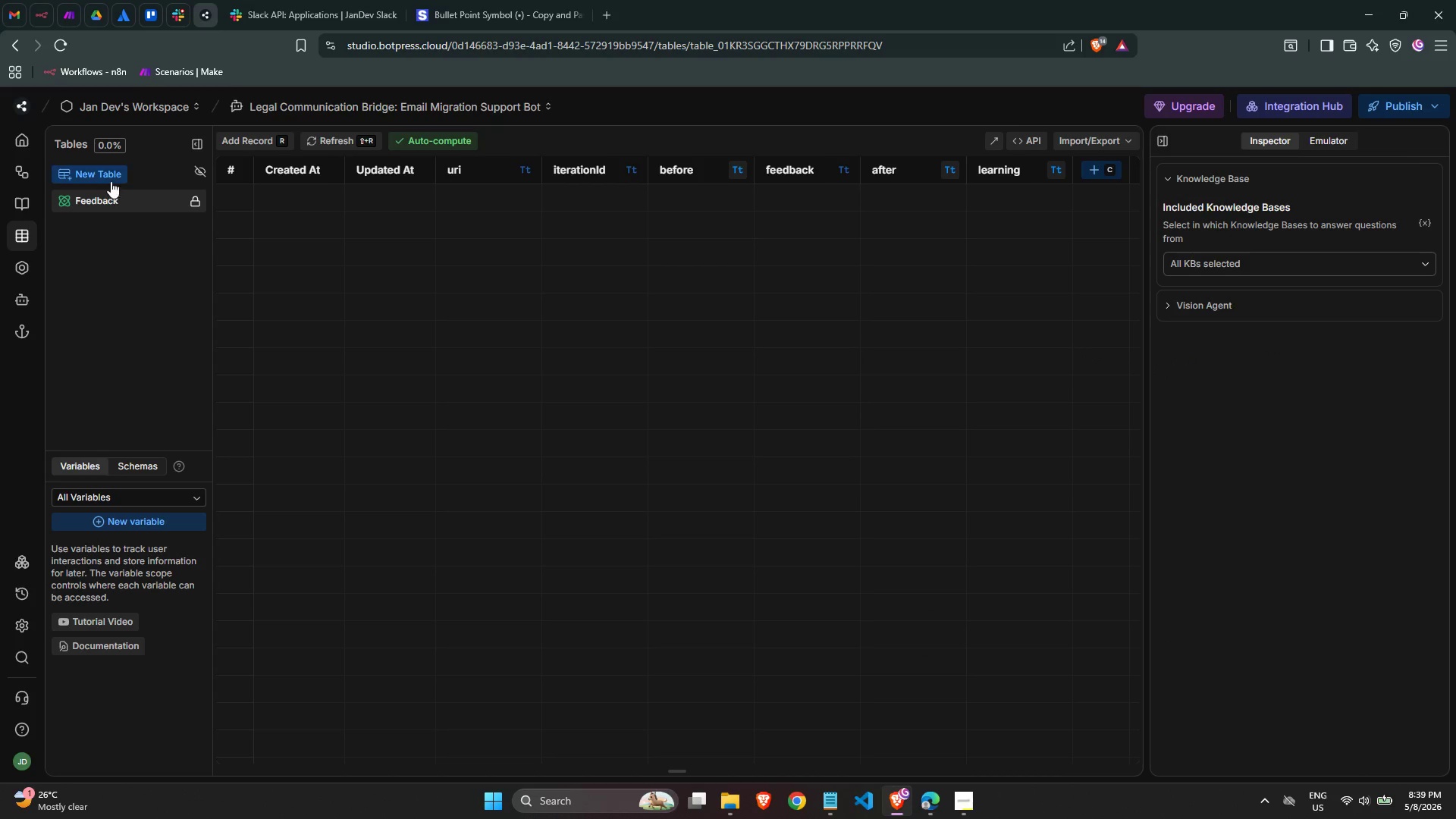 
left_click([110, 179])
 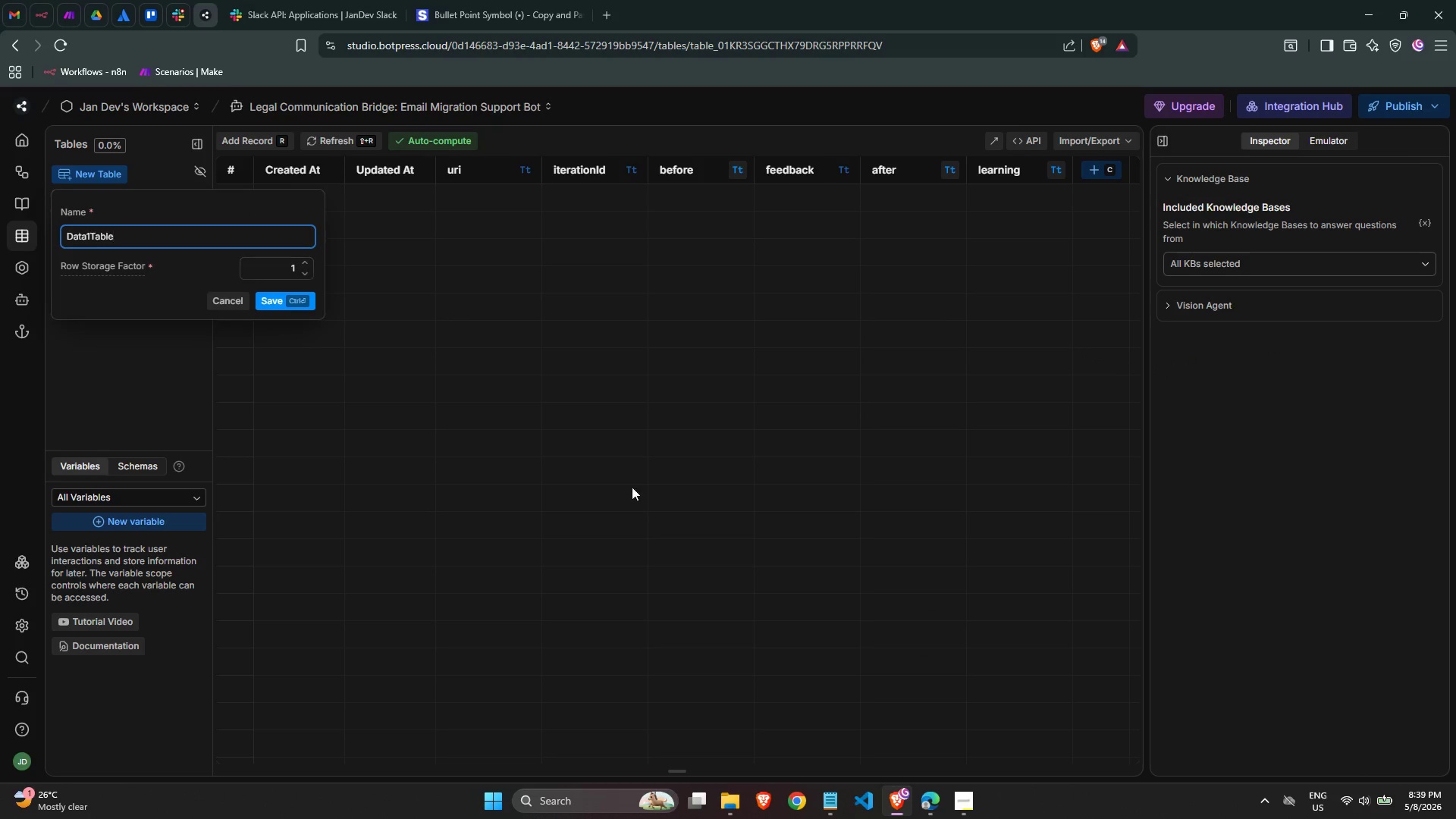 
left_click([957, 799])